 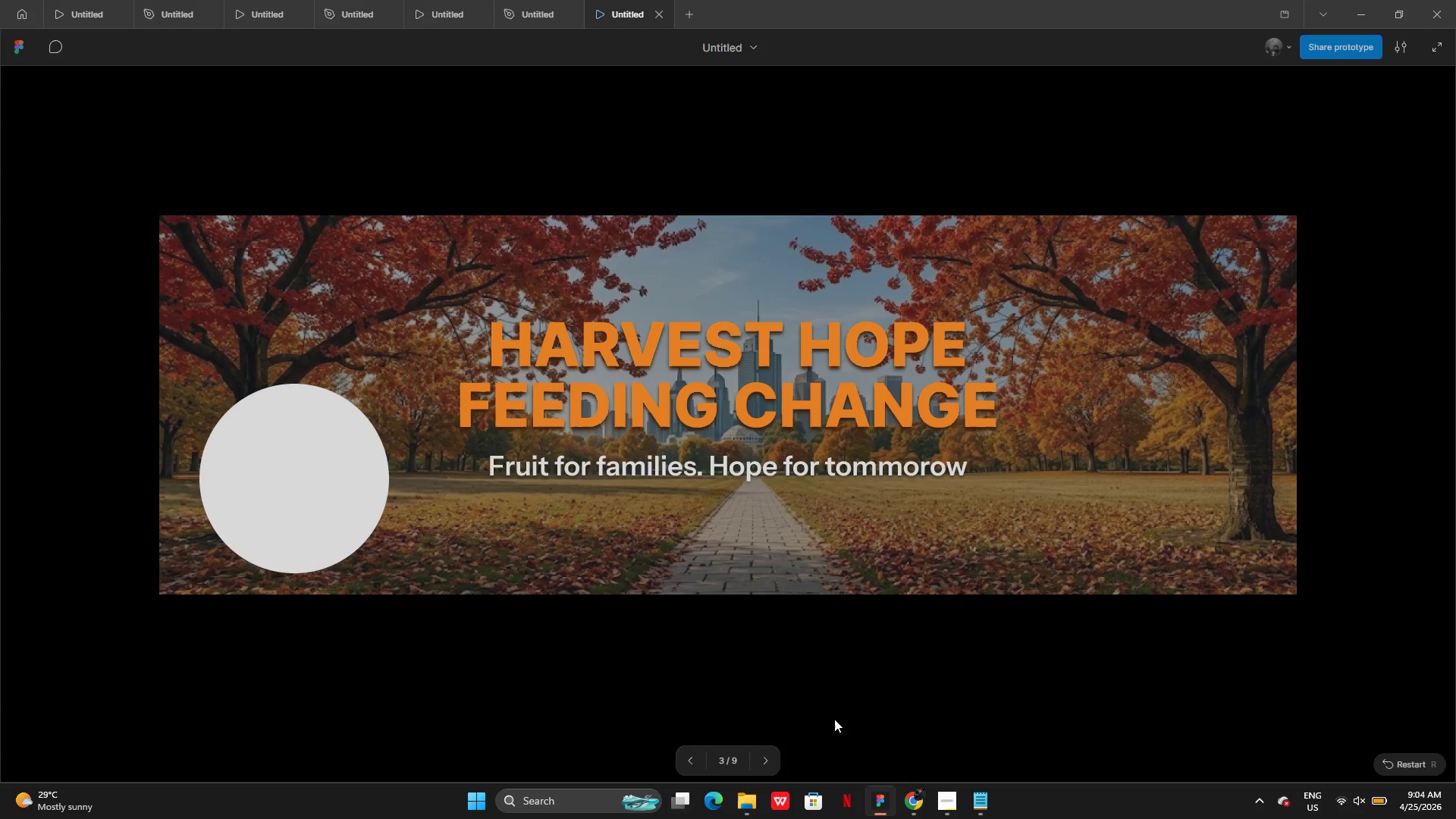 
left_click([535, 24])
 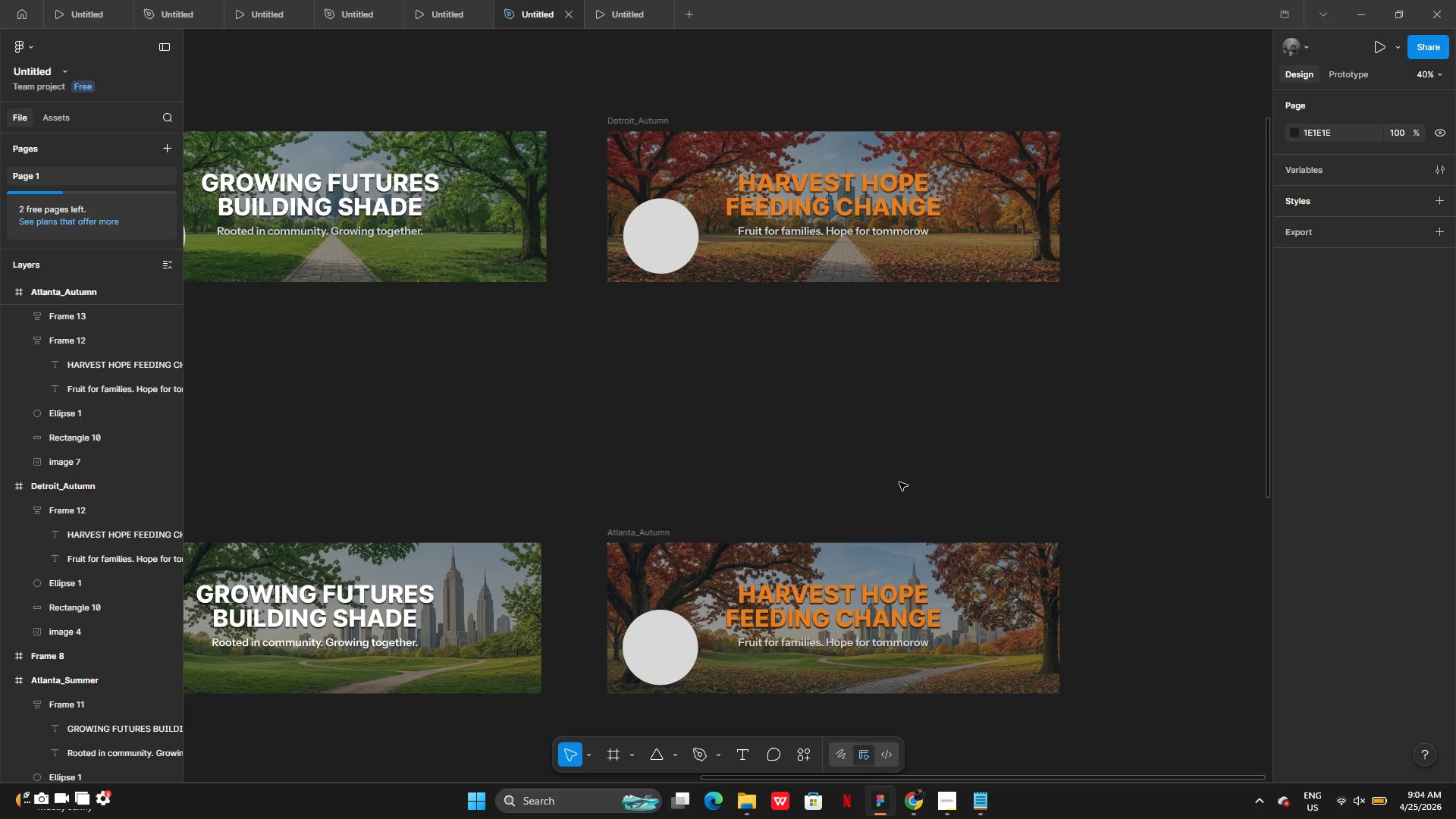 
key(Control+Z)
 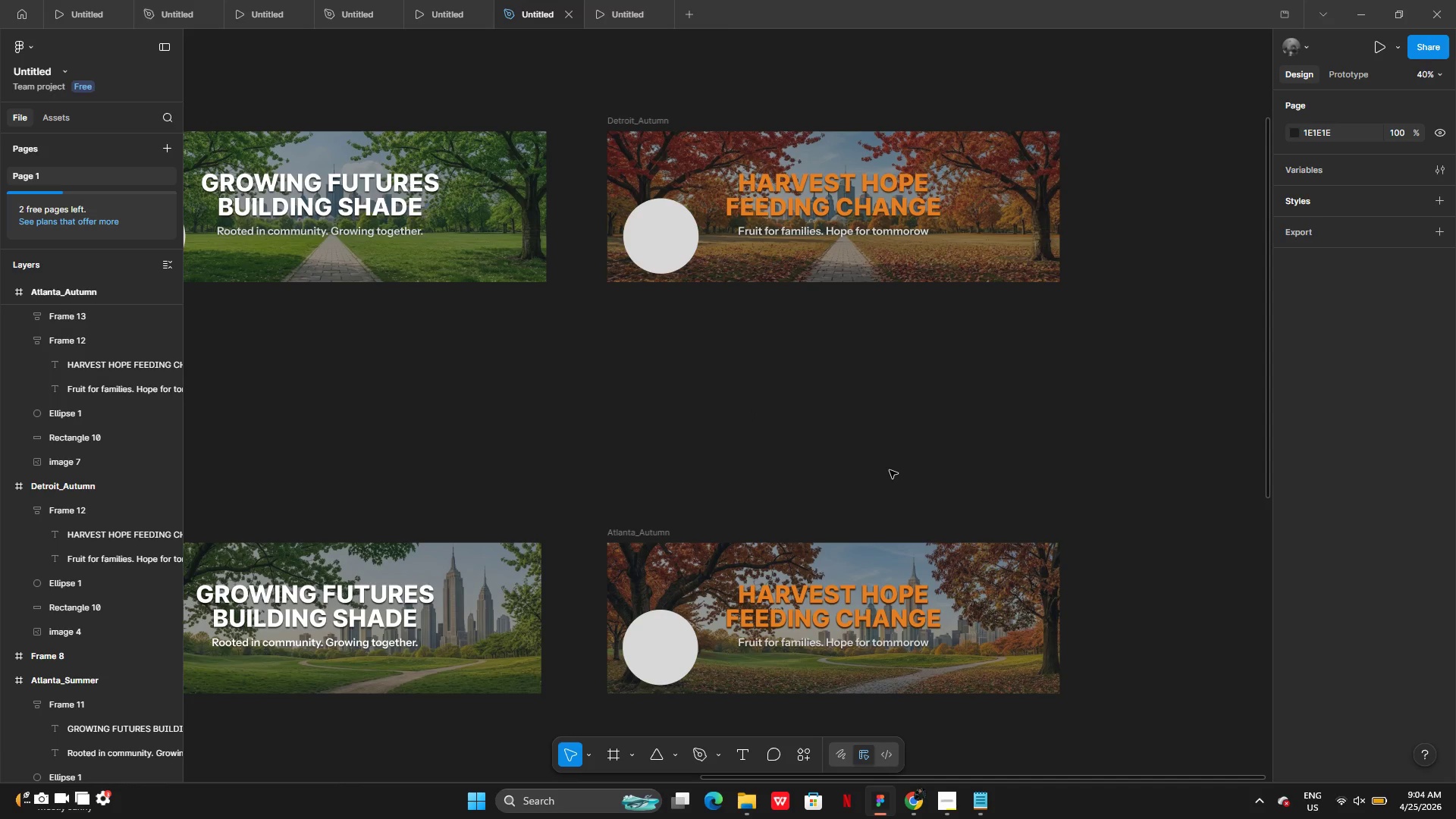 
key(Control+Z)
 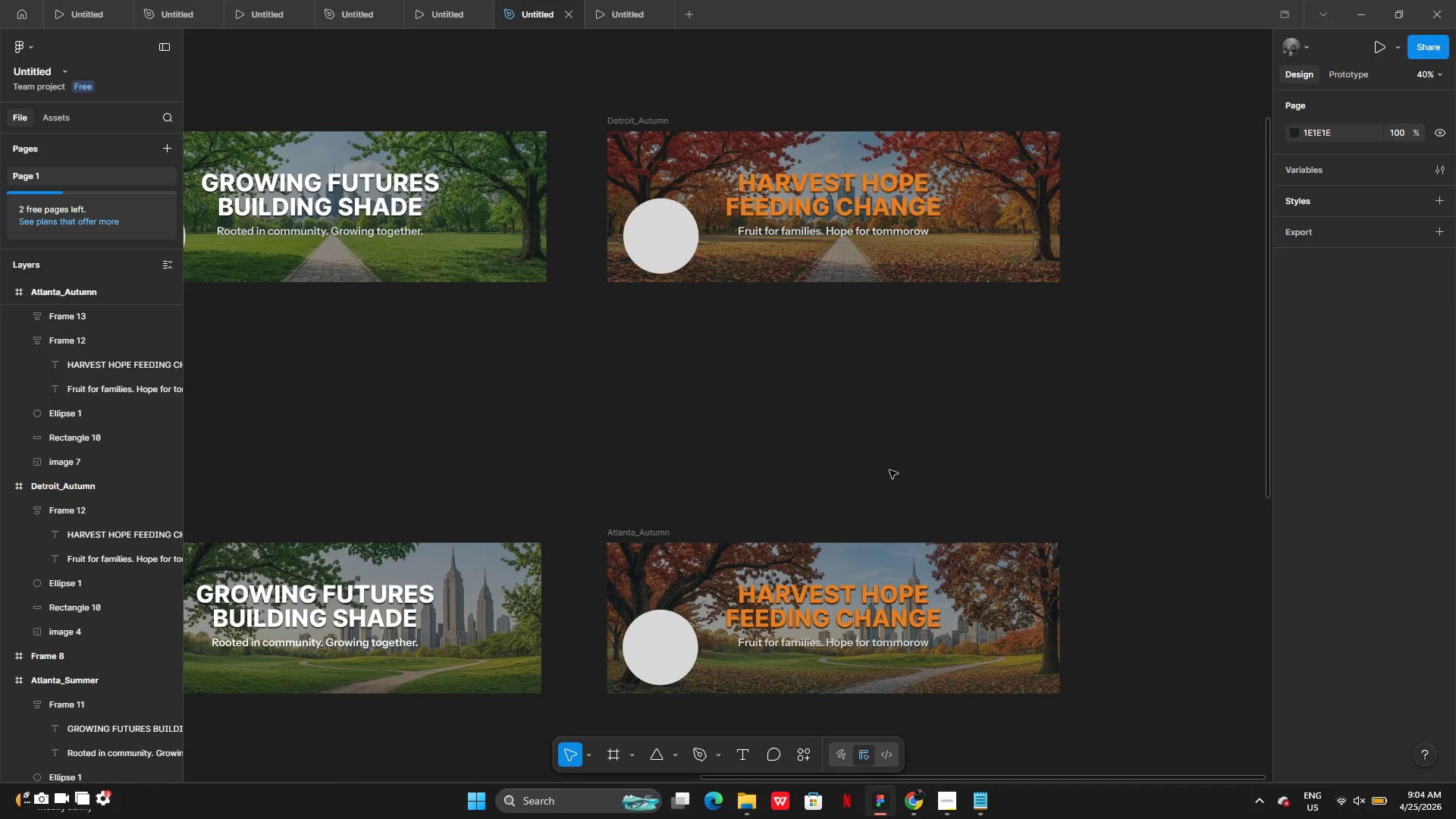 
key(Control+Z)
 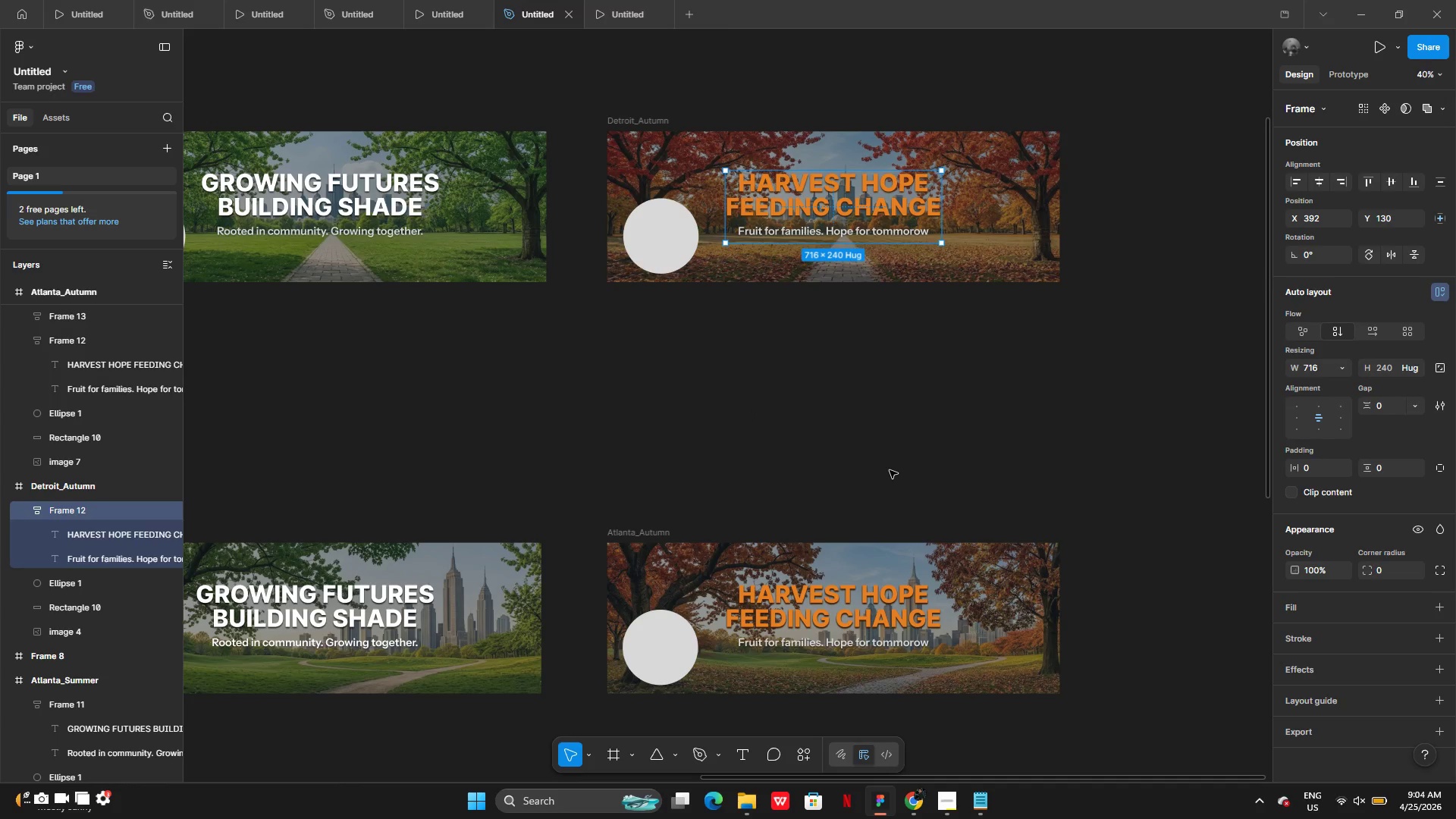 
key(Control+Z)
 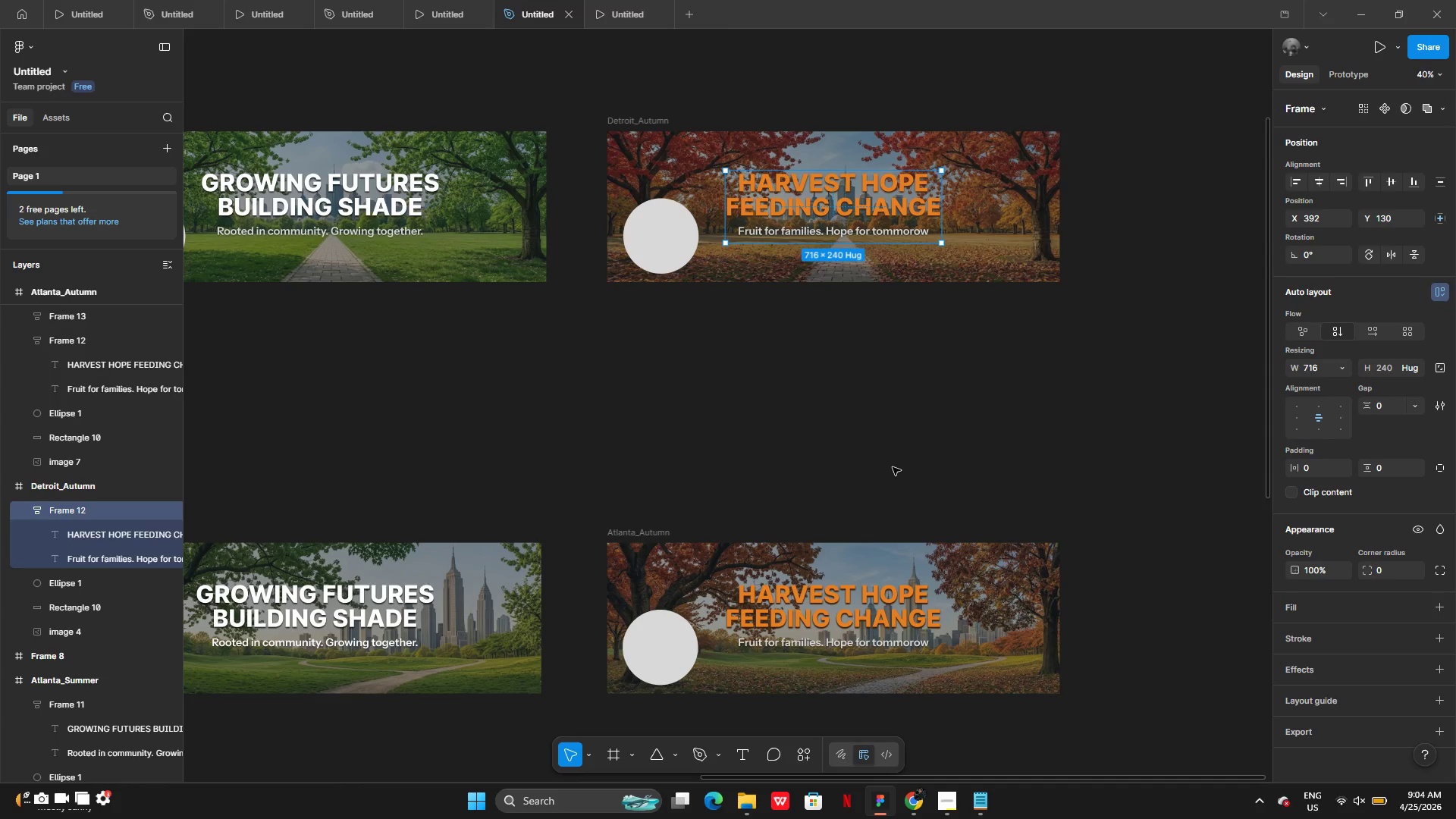 
key(Control+Z)
 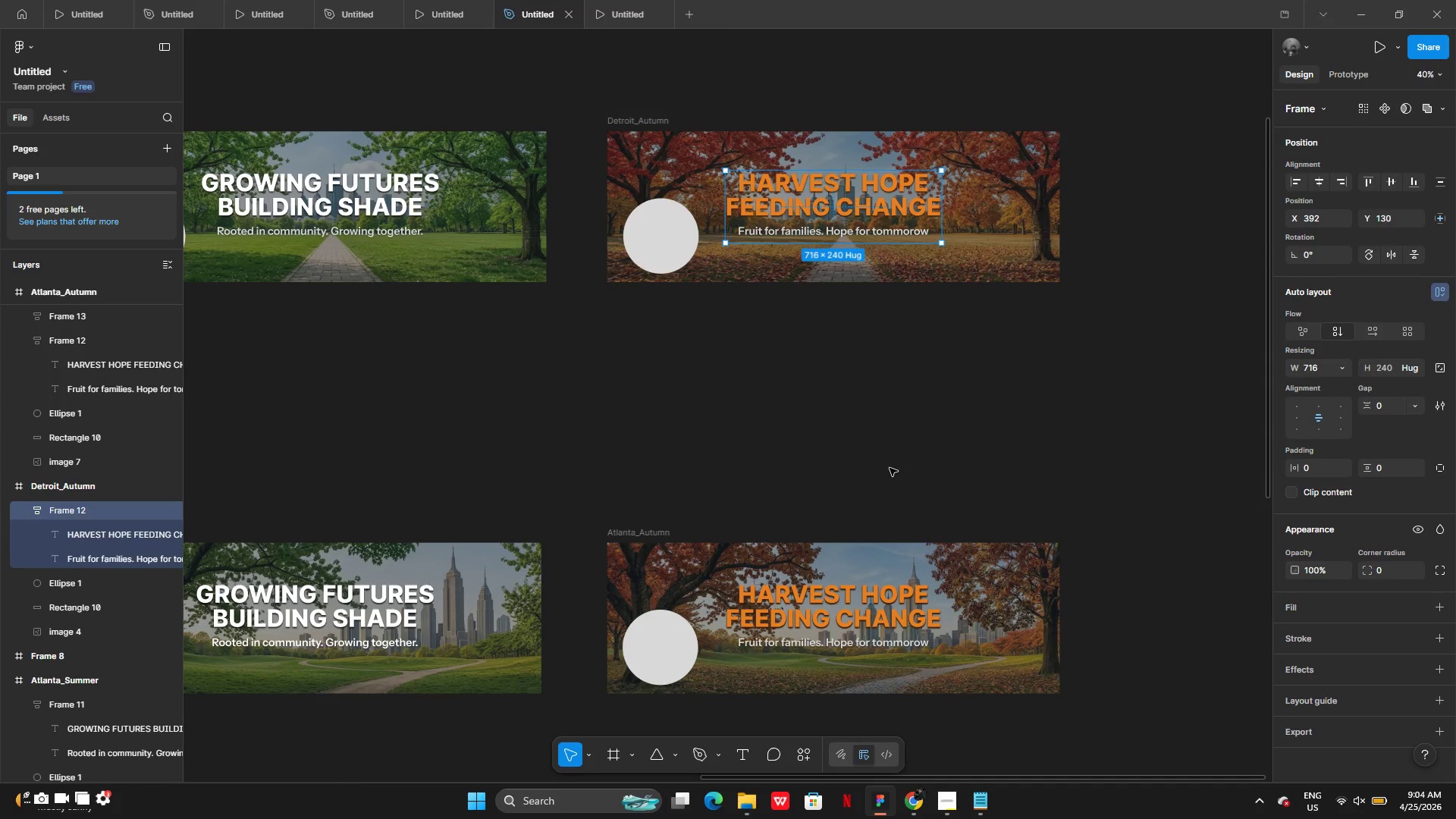 
key(Control+Z)
 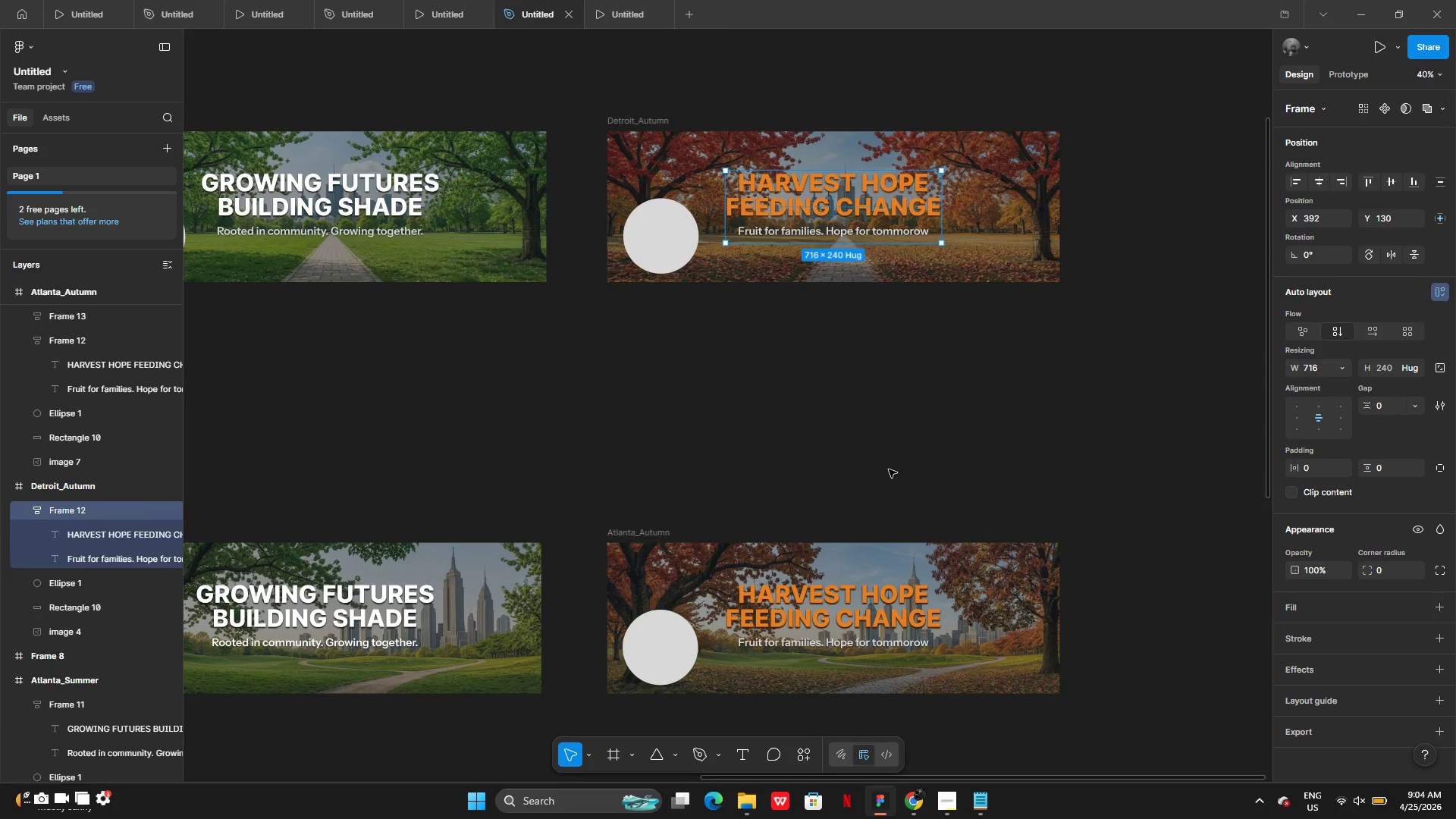 
key(Control+Z)
 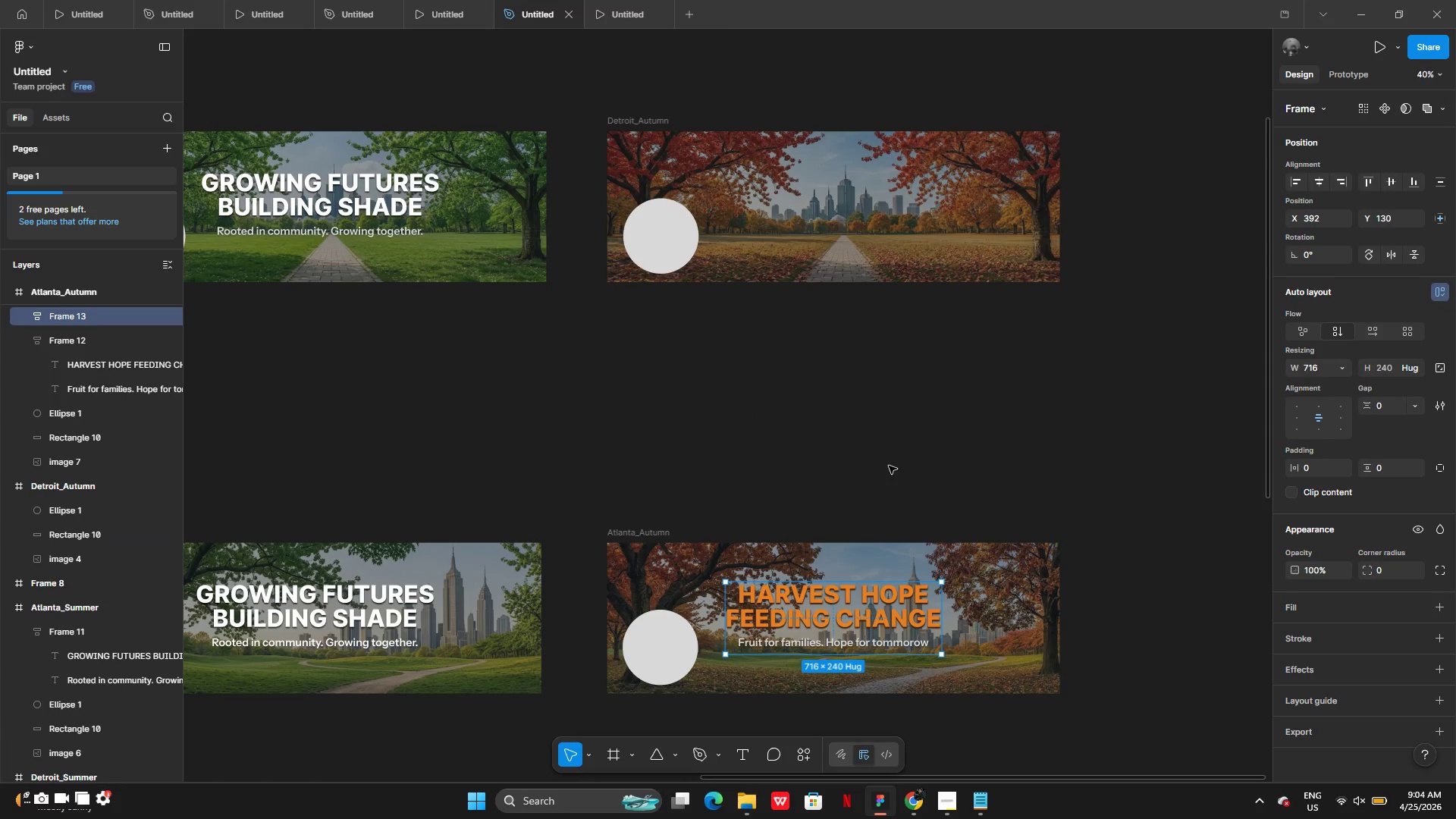 
key(Control+Z)
 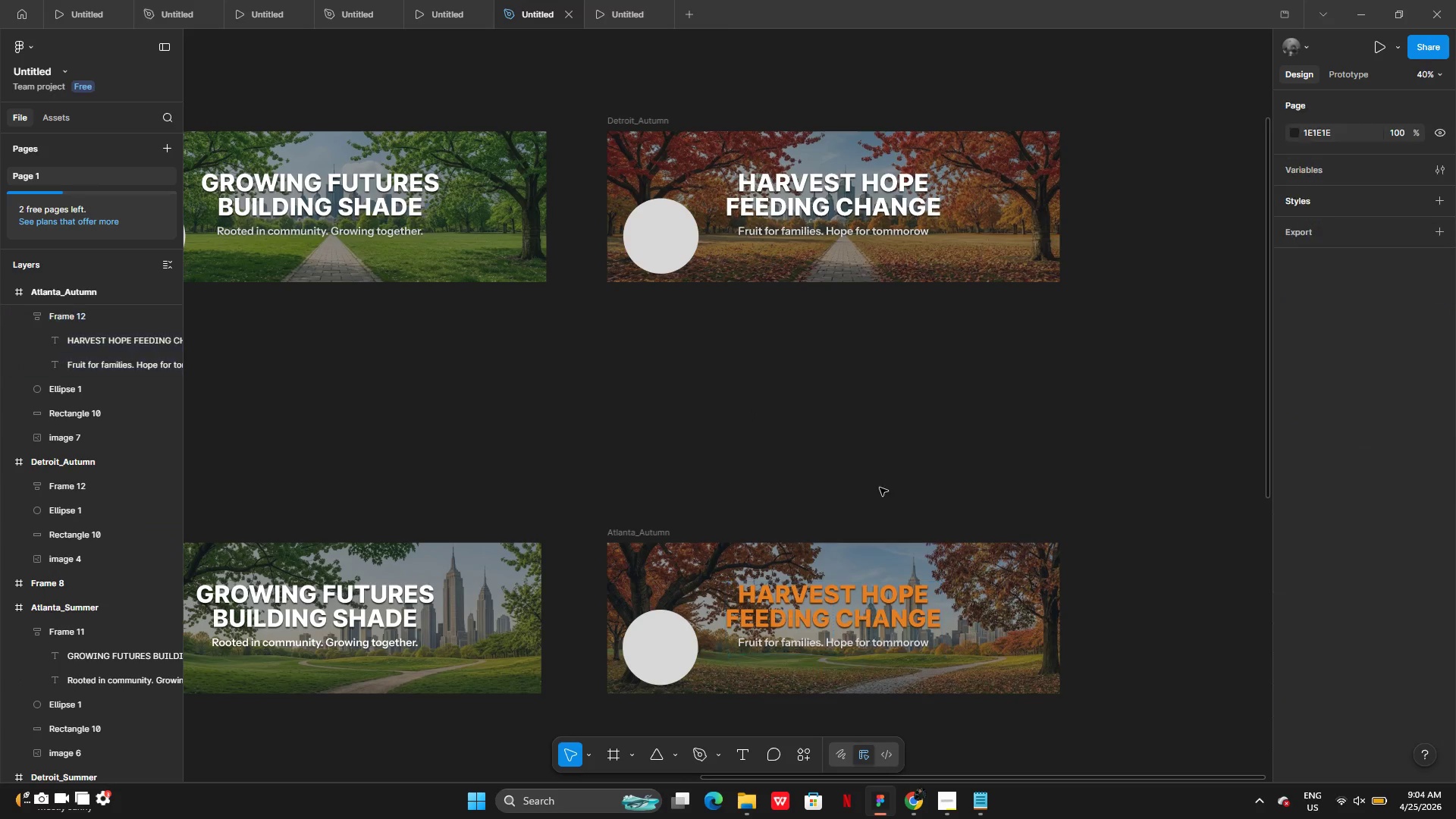 
key(Control+Z)
 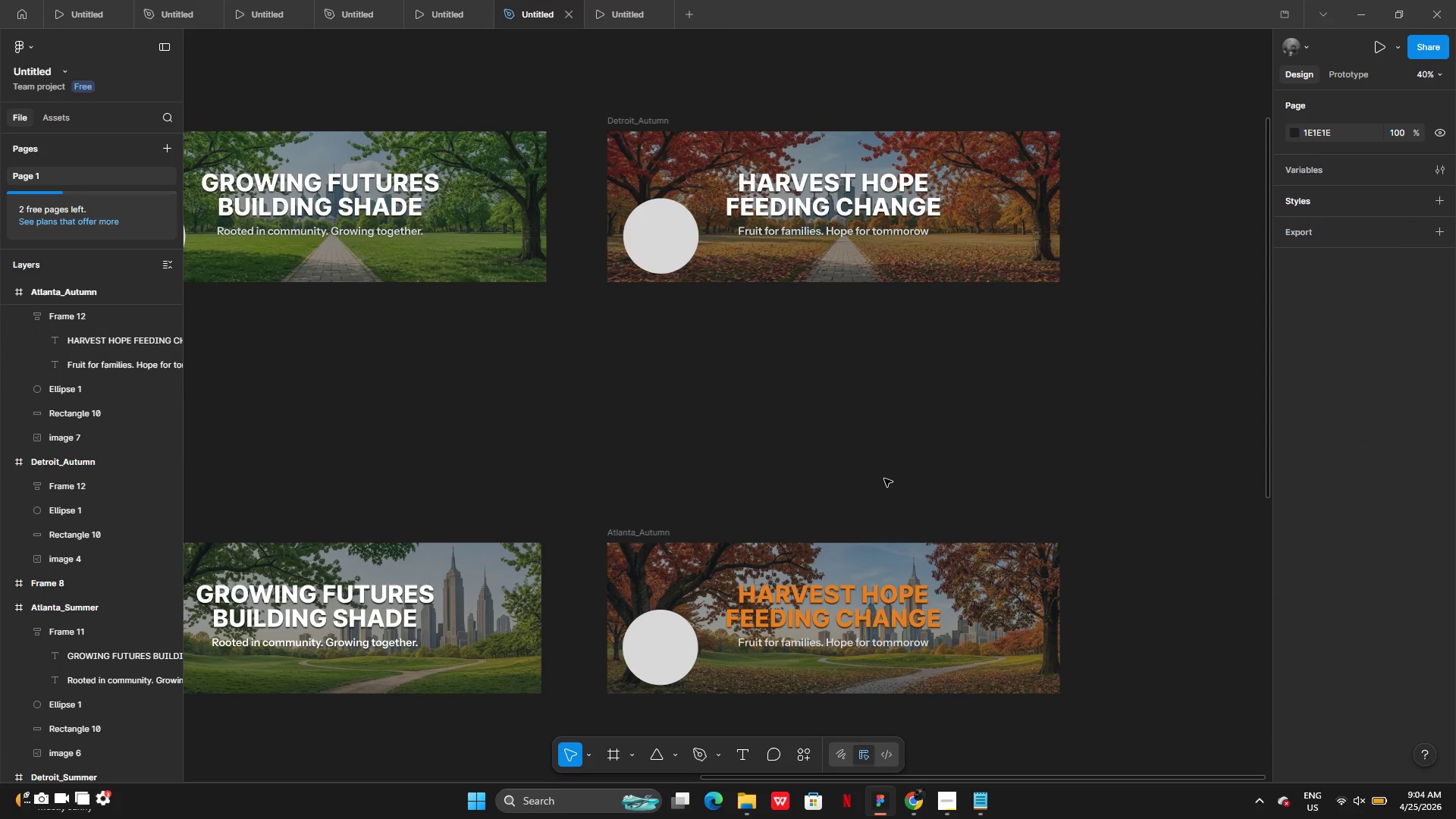 
key(Control+Z)
 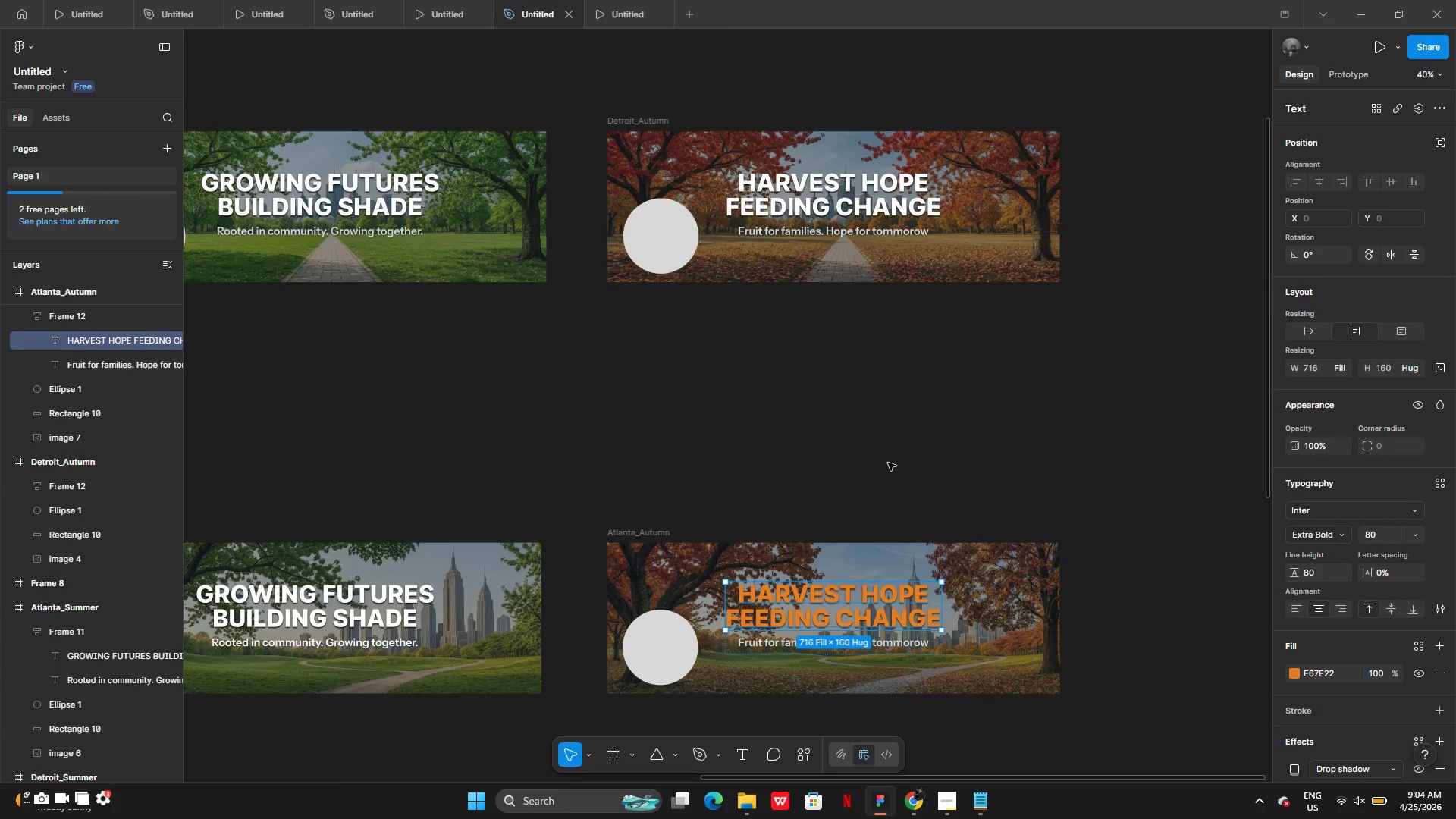 
key(Control+Z)
 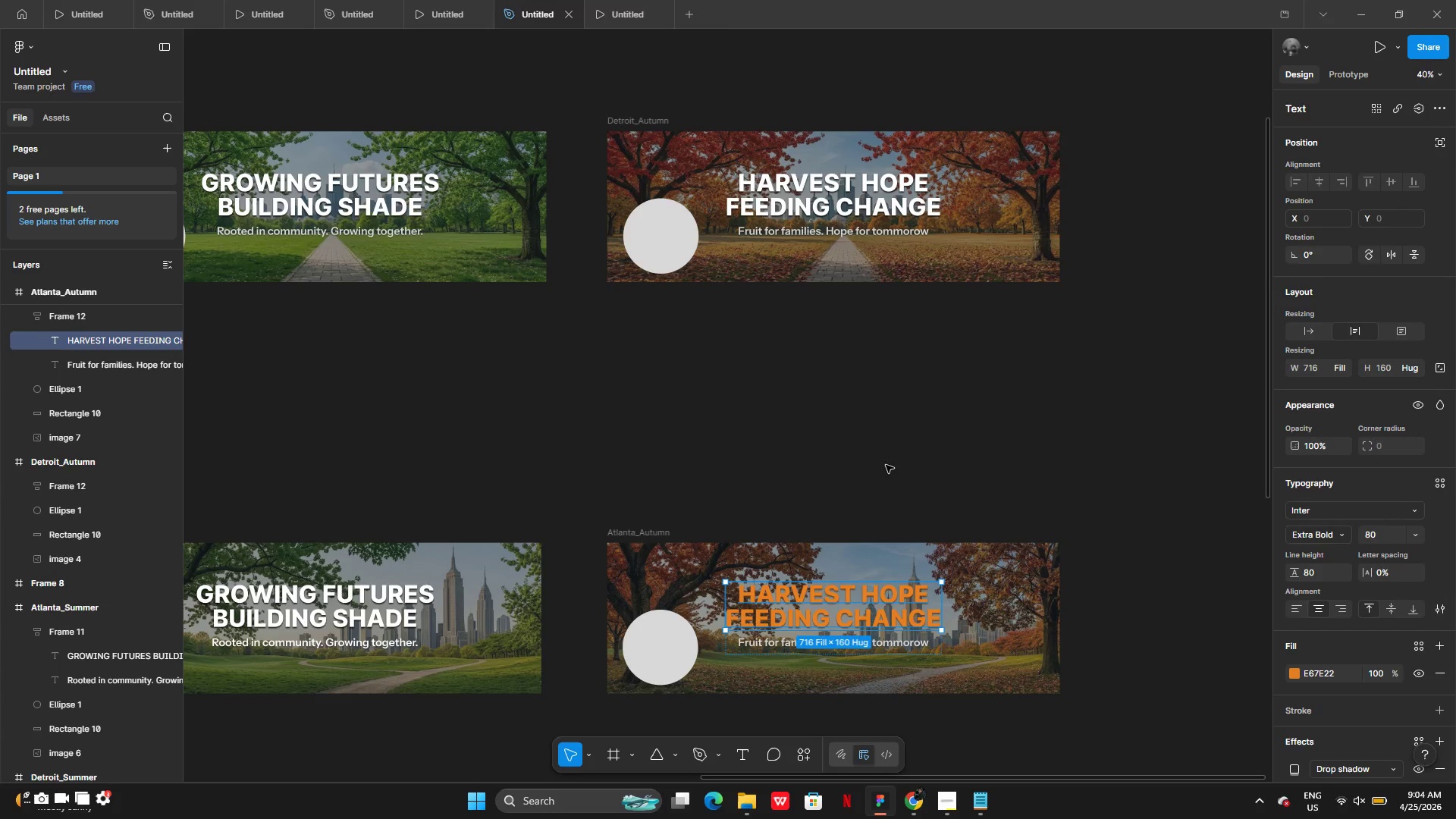 
key(Control+Z)
 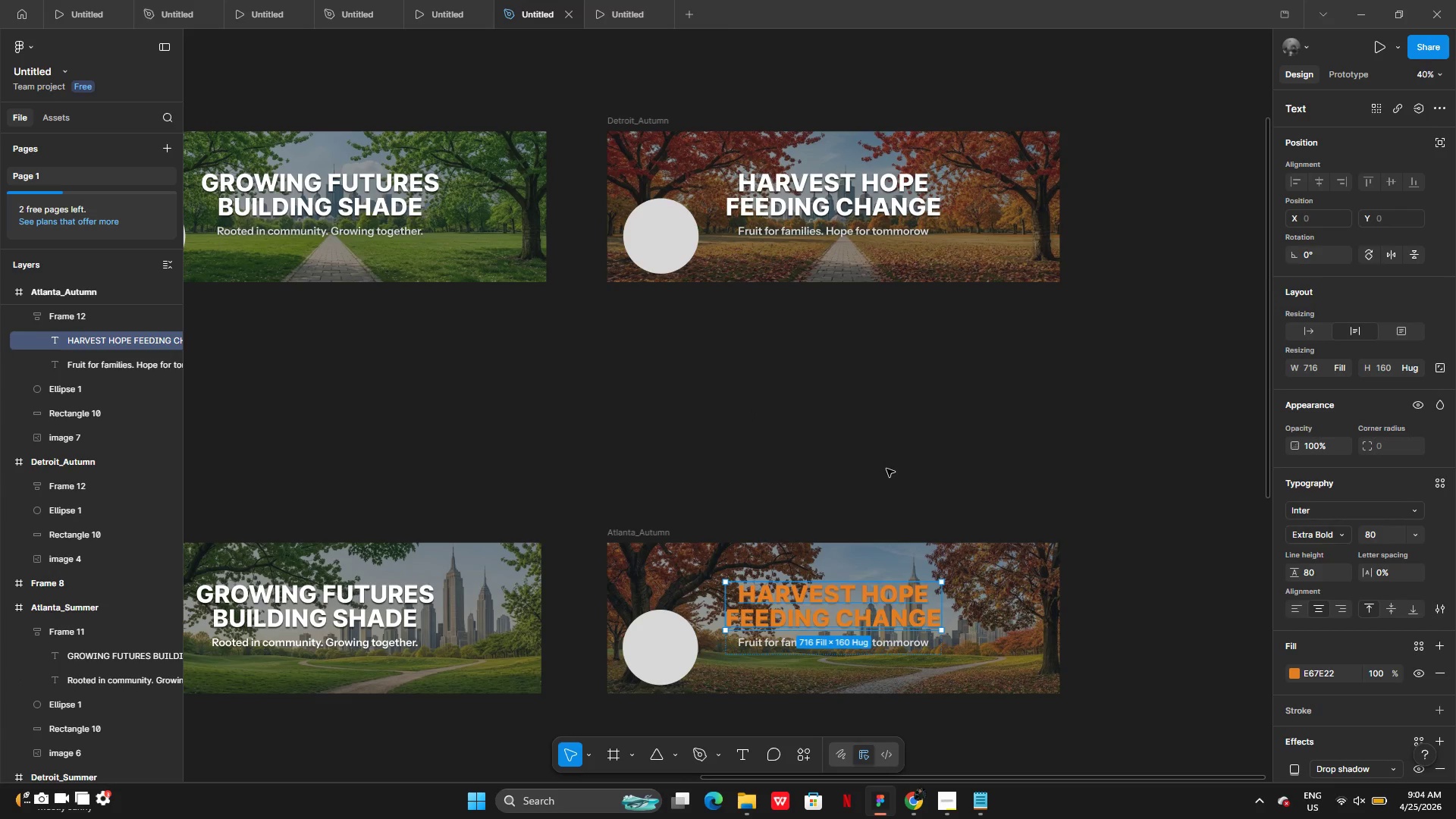 
key(Control+Z)
 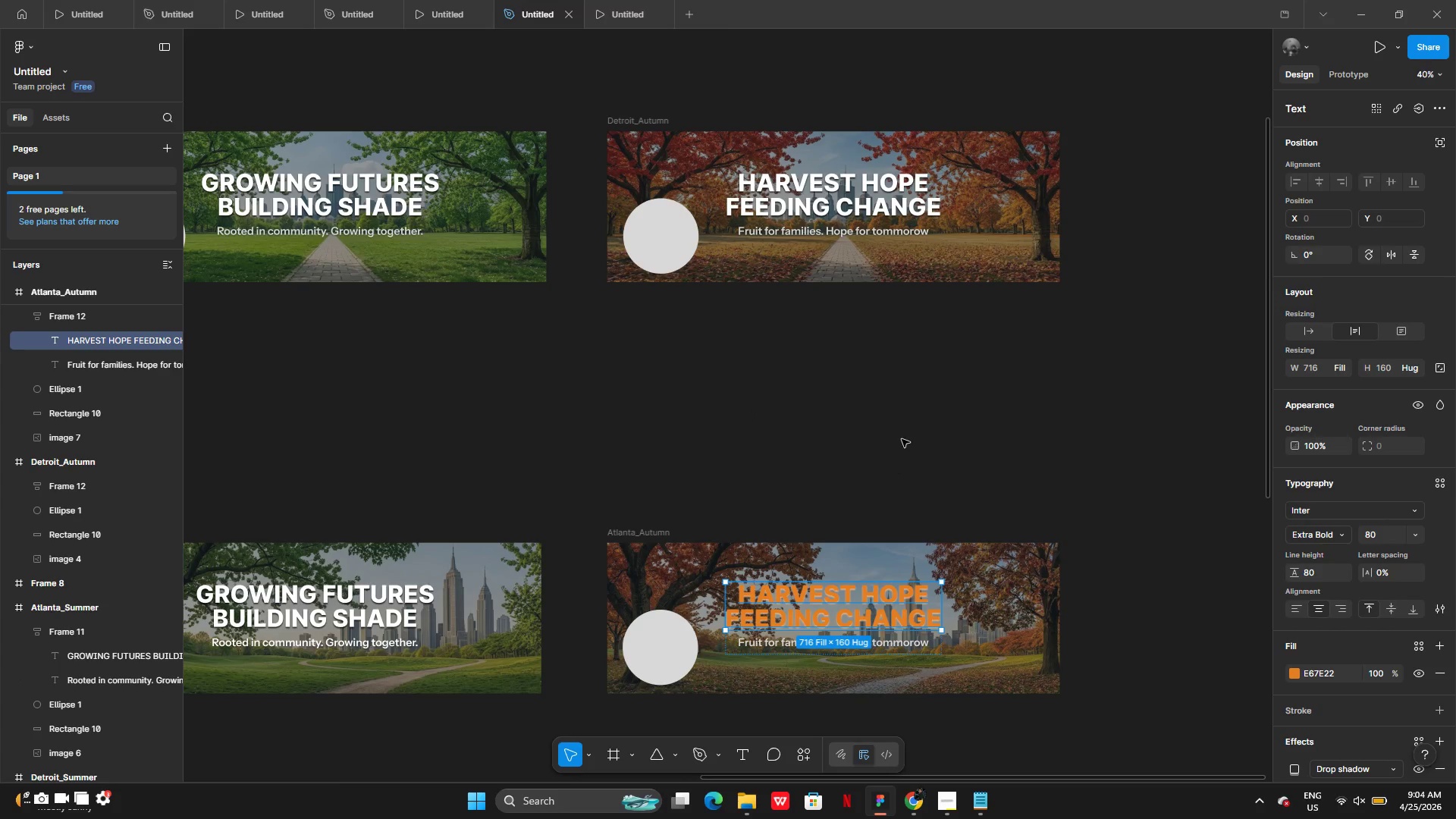 
key(Control+Z)
 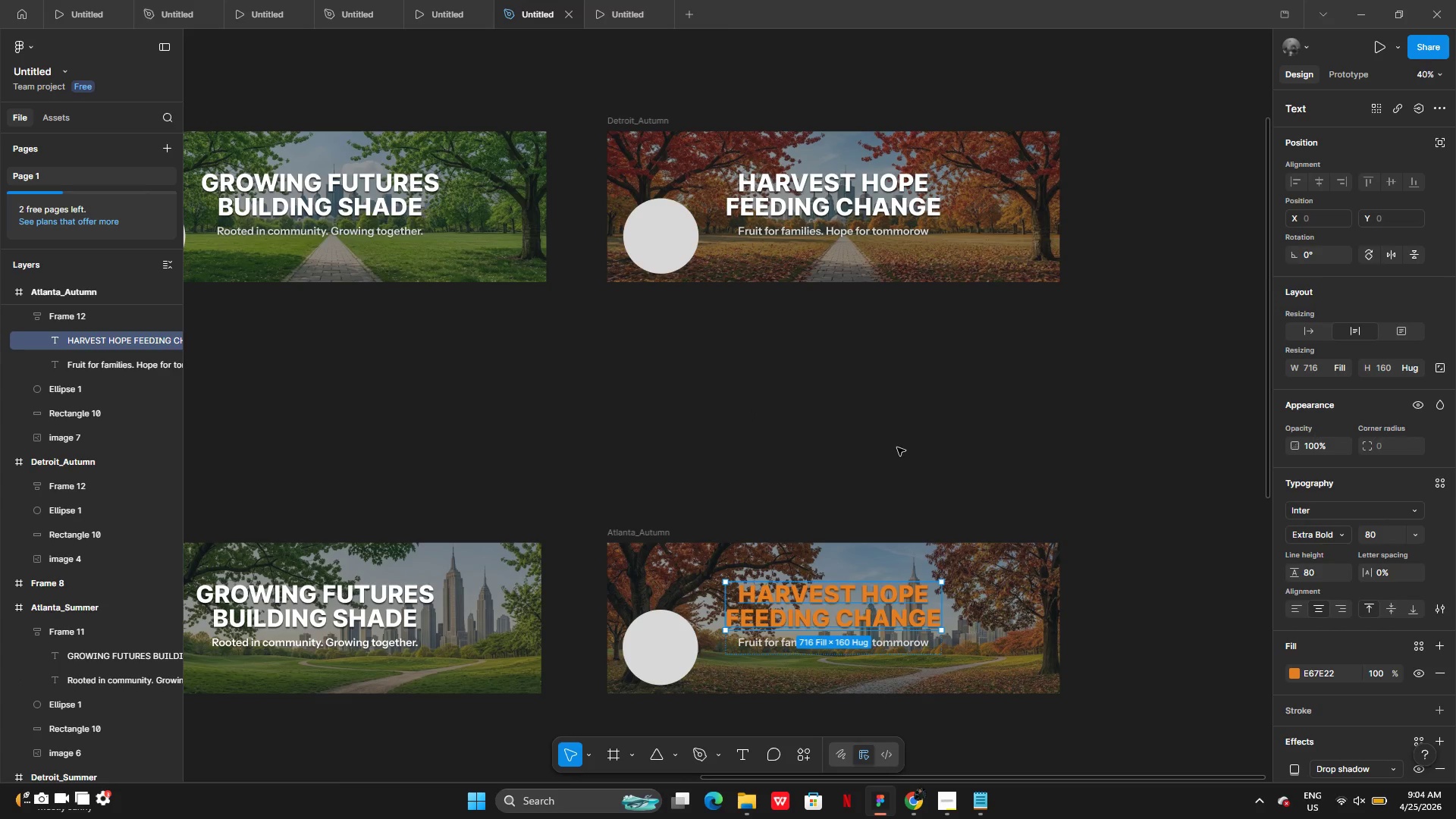 
key(Control+Z)
 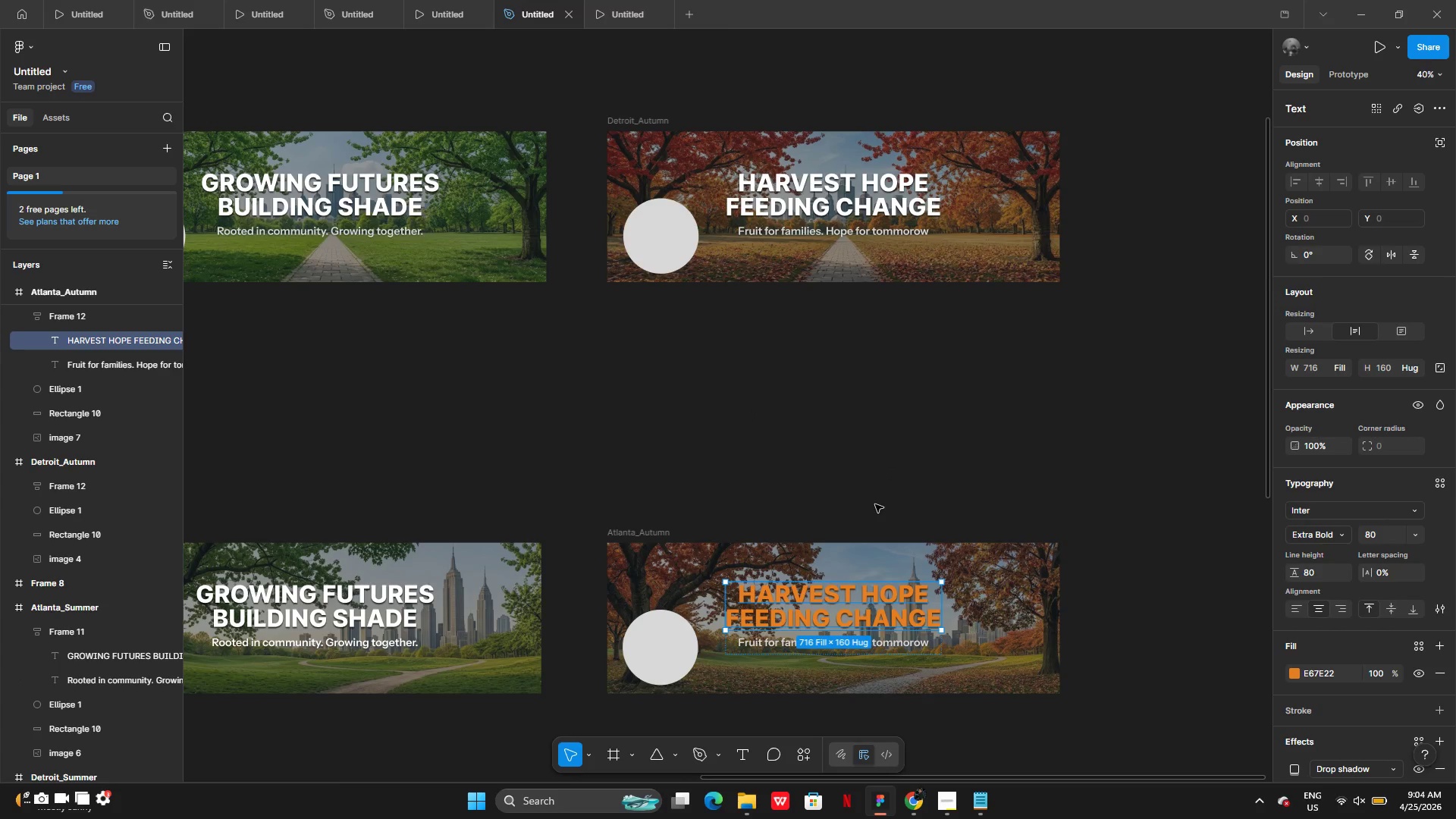 
key(Control+Z)
 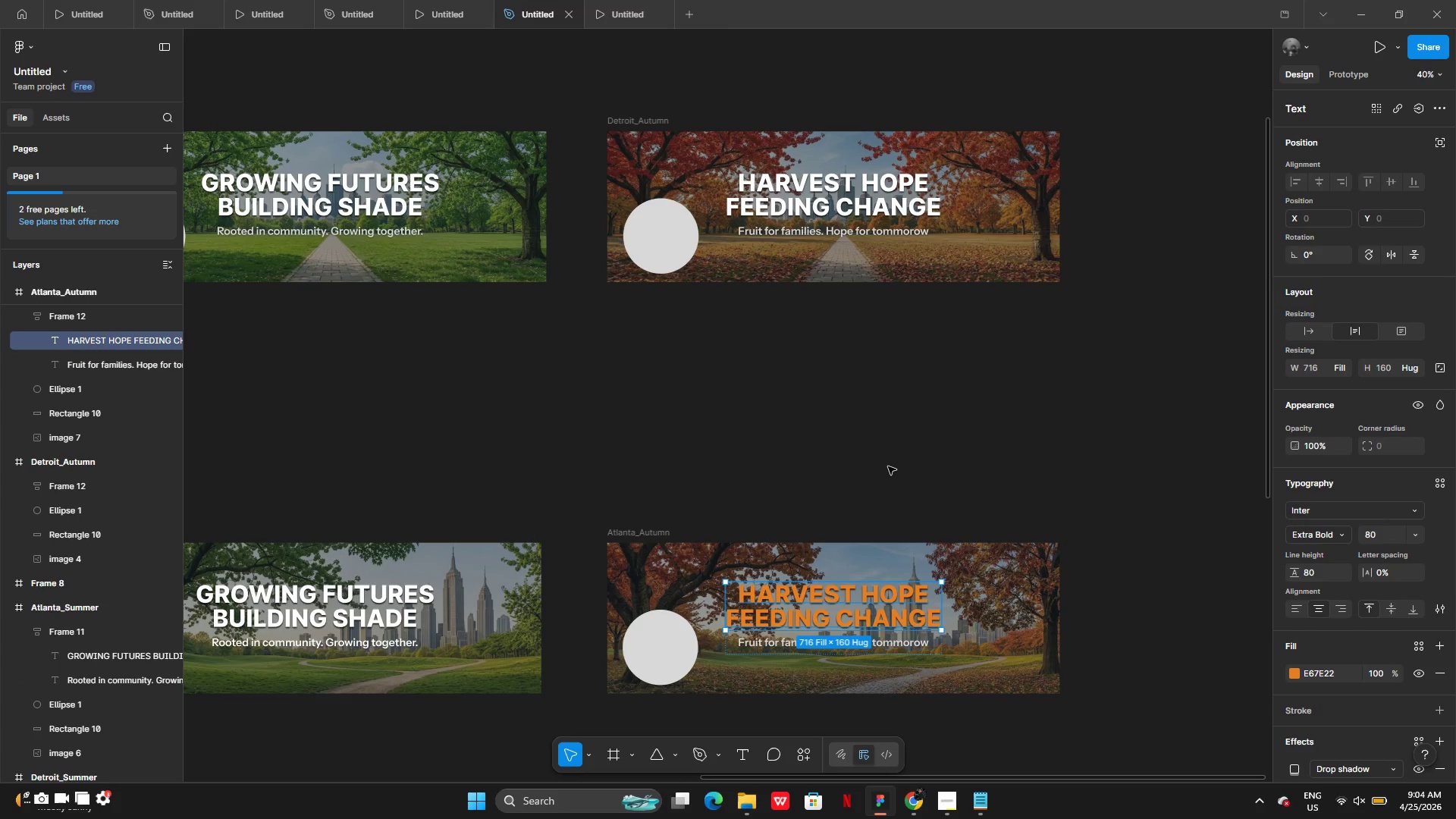 
key(Control+Z)
 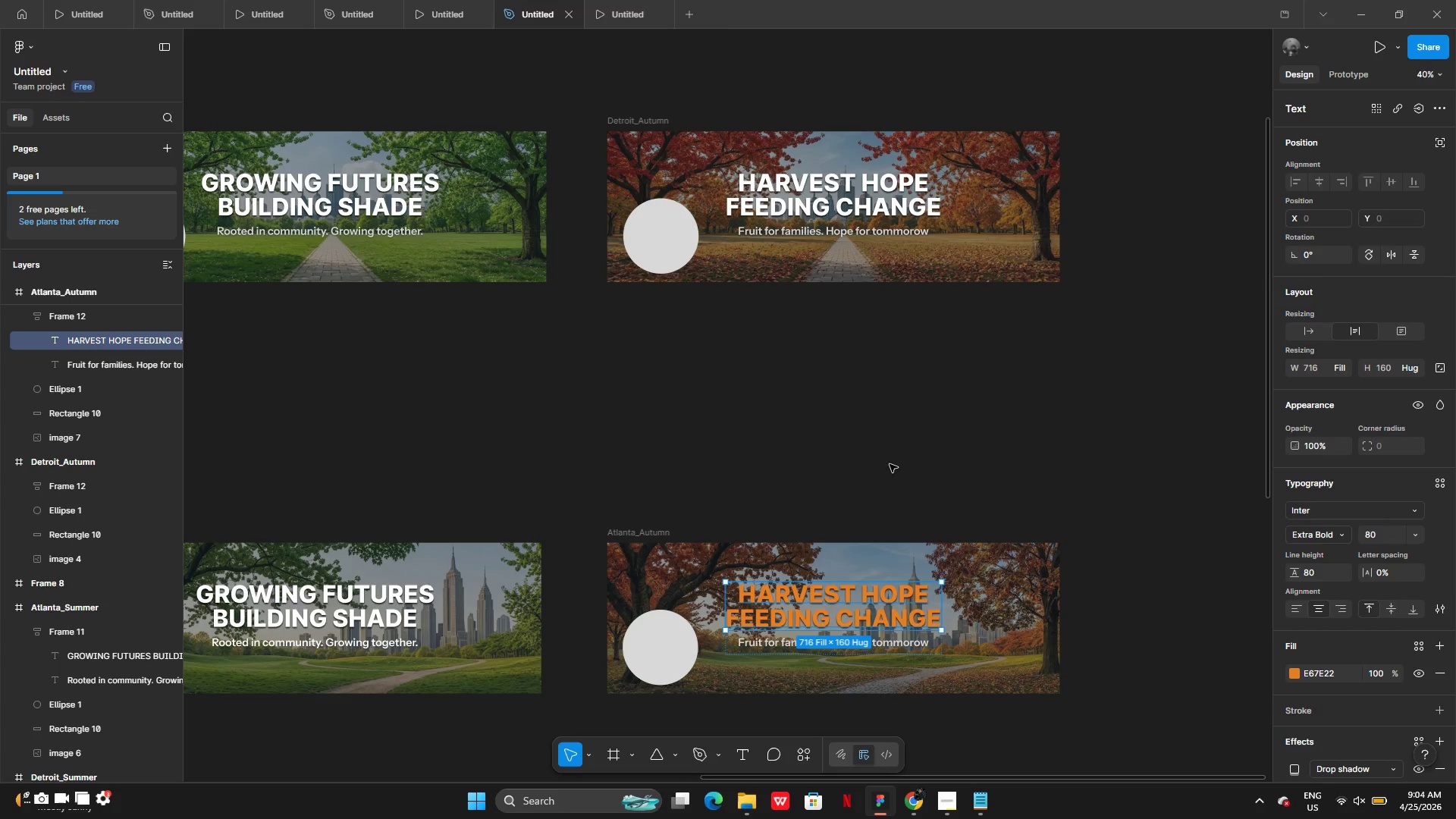 
key(Control+Z)
 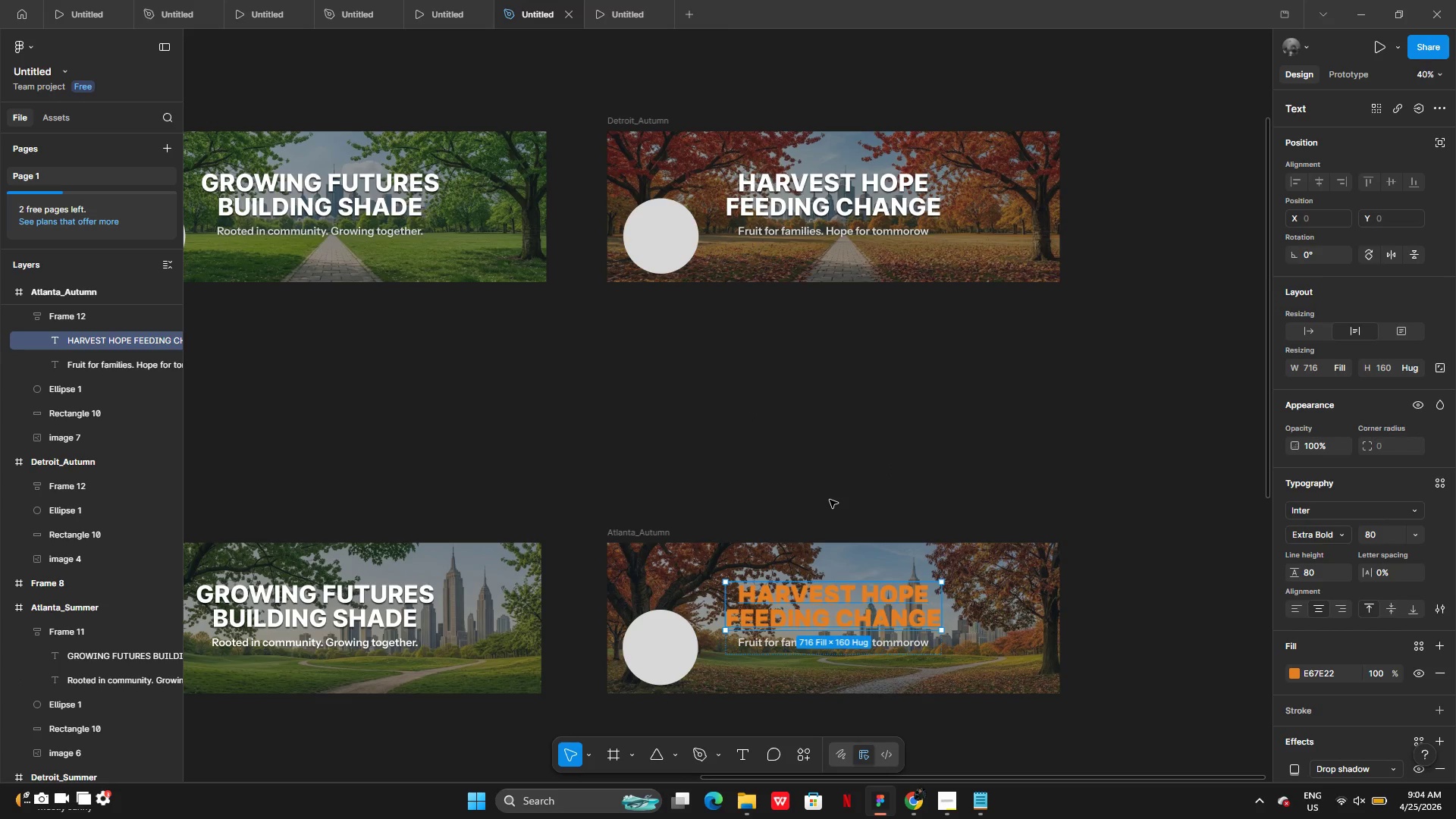 
key(Control+Z)
 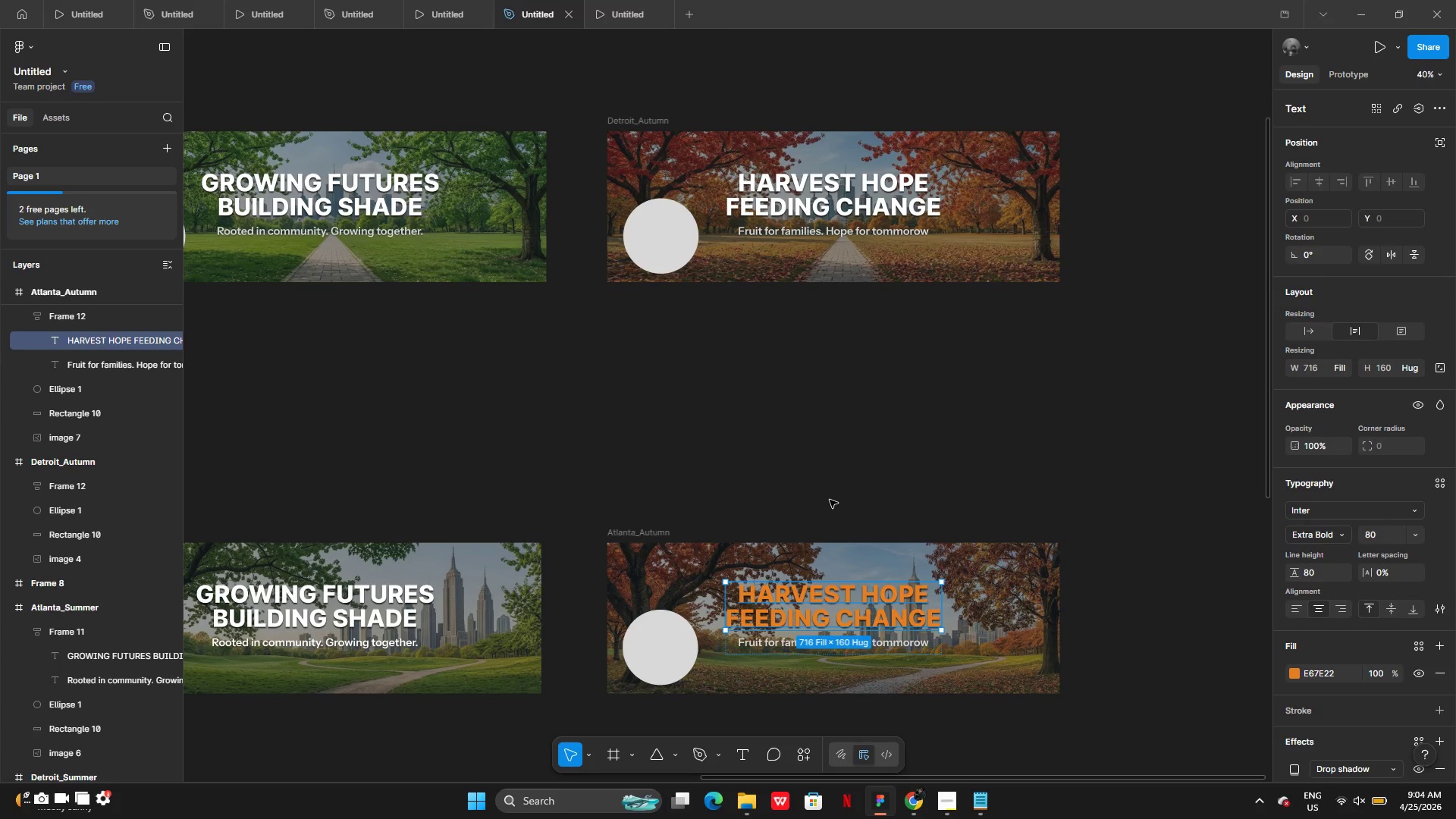 
key(Control+Z)
 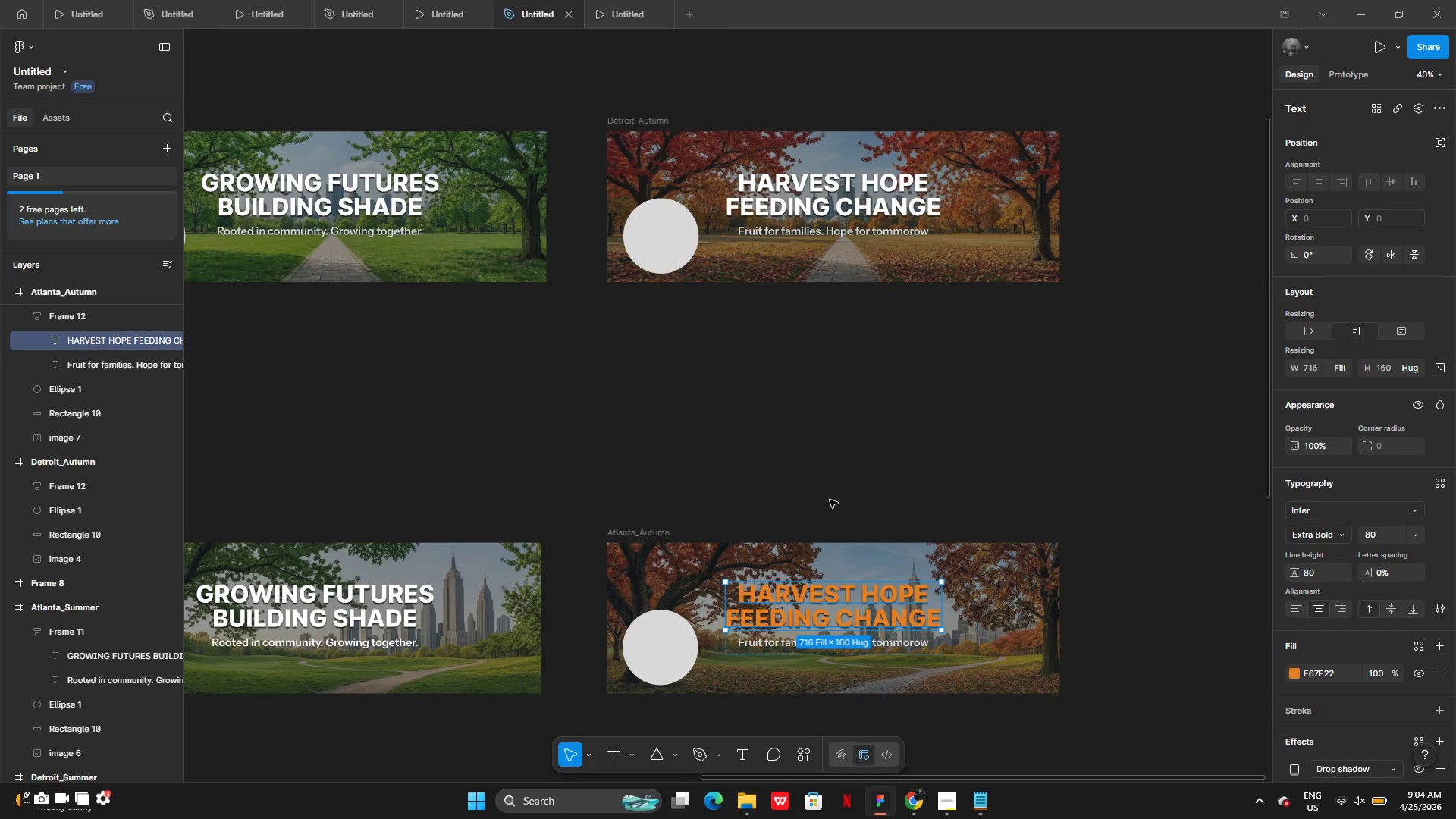 
hold_key(key=Z, duration=0.31)
 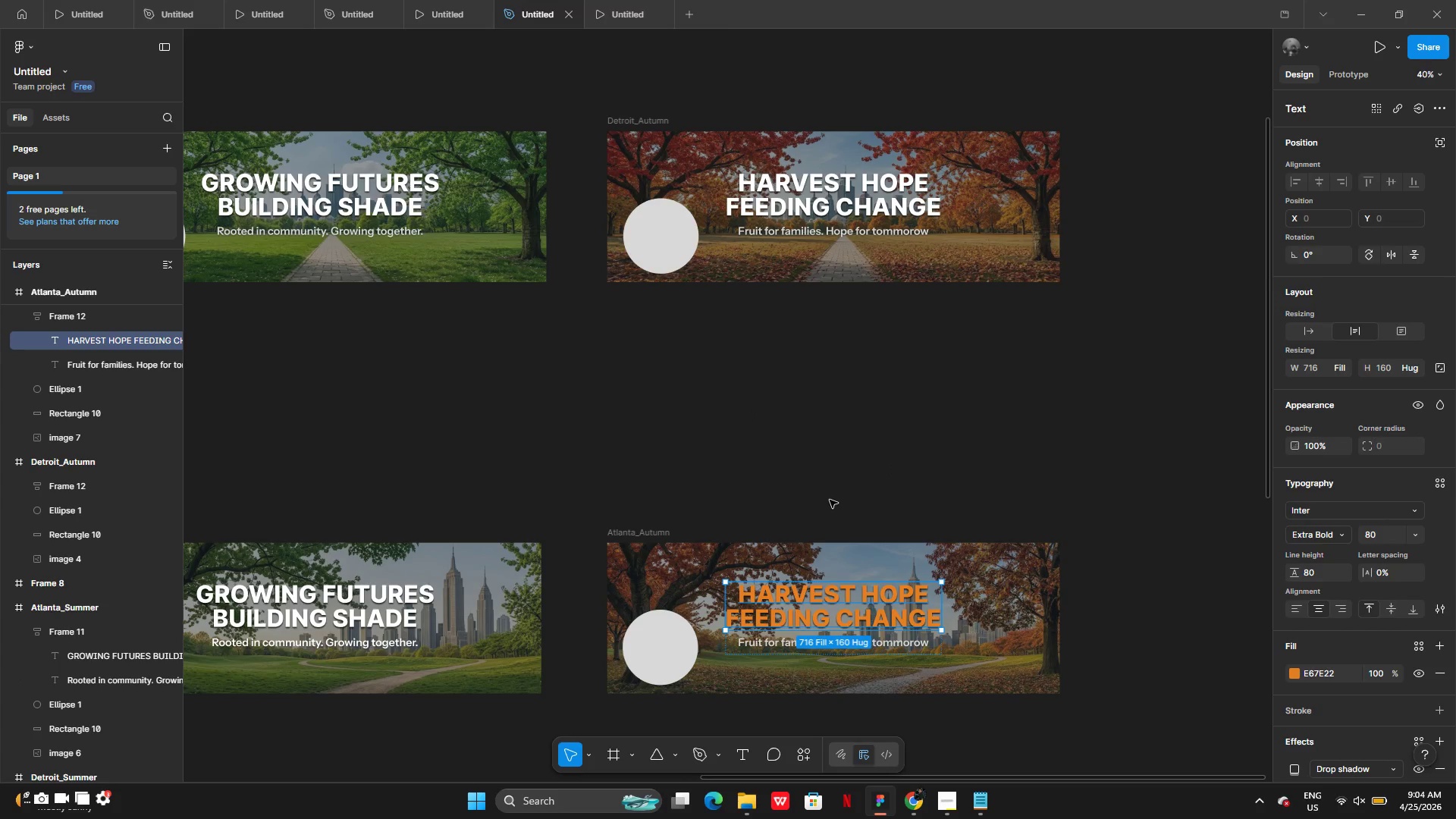 
key(Control+Z)
 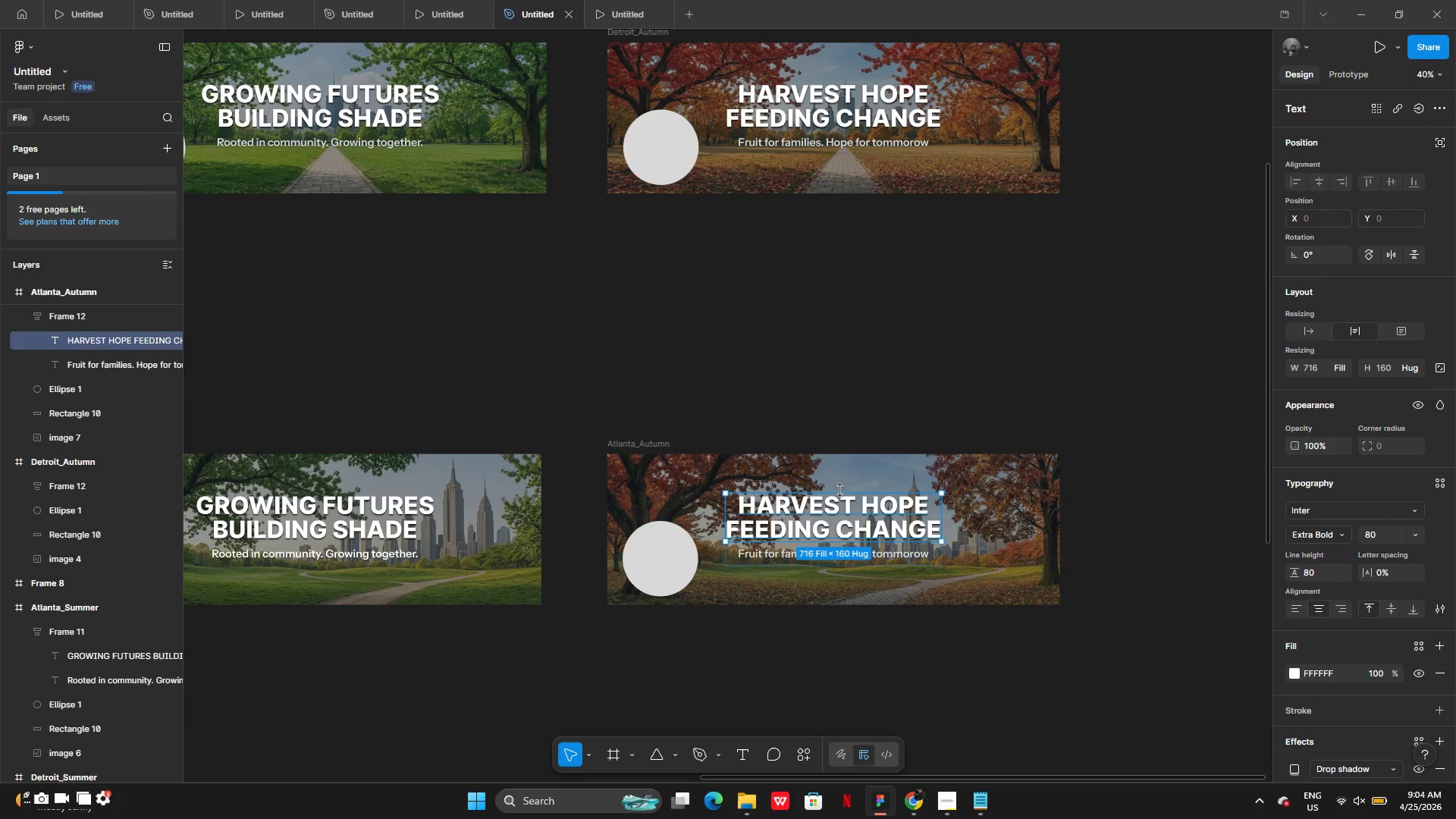 
wait(14.14)
 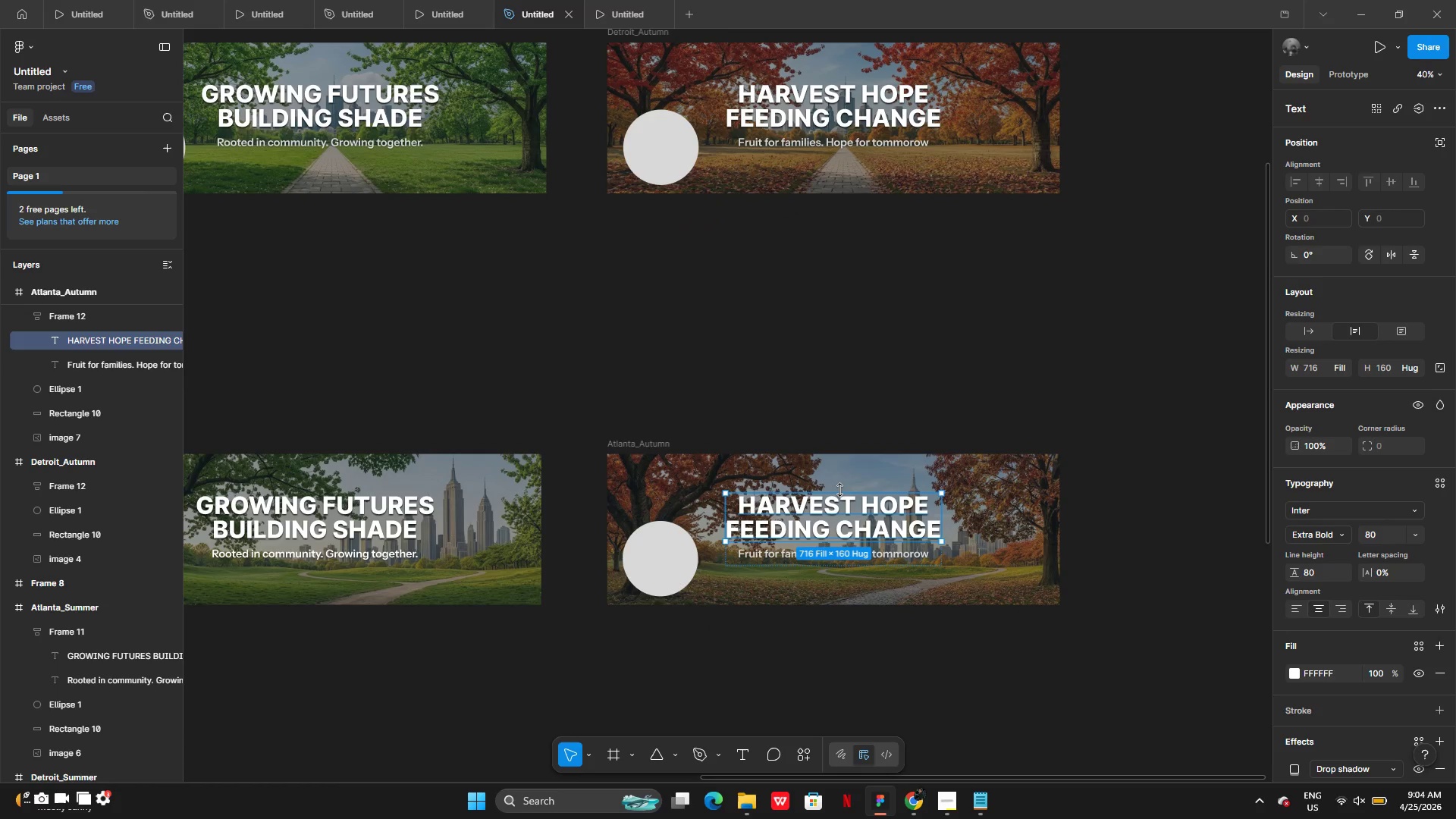 
left_click([946, 811])